 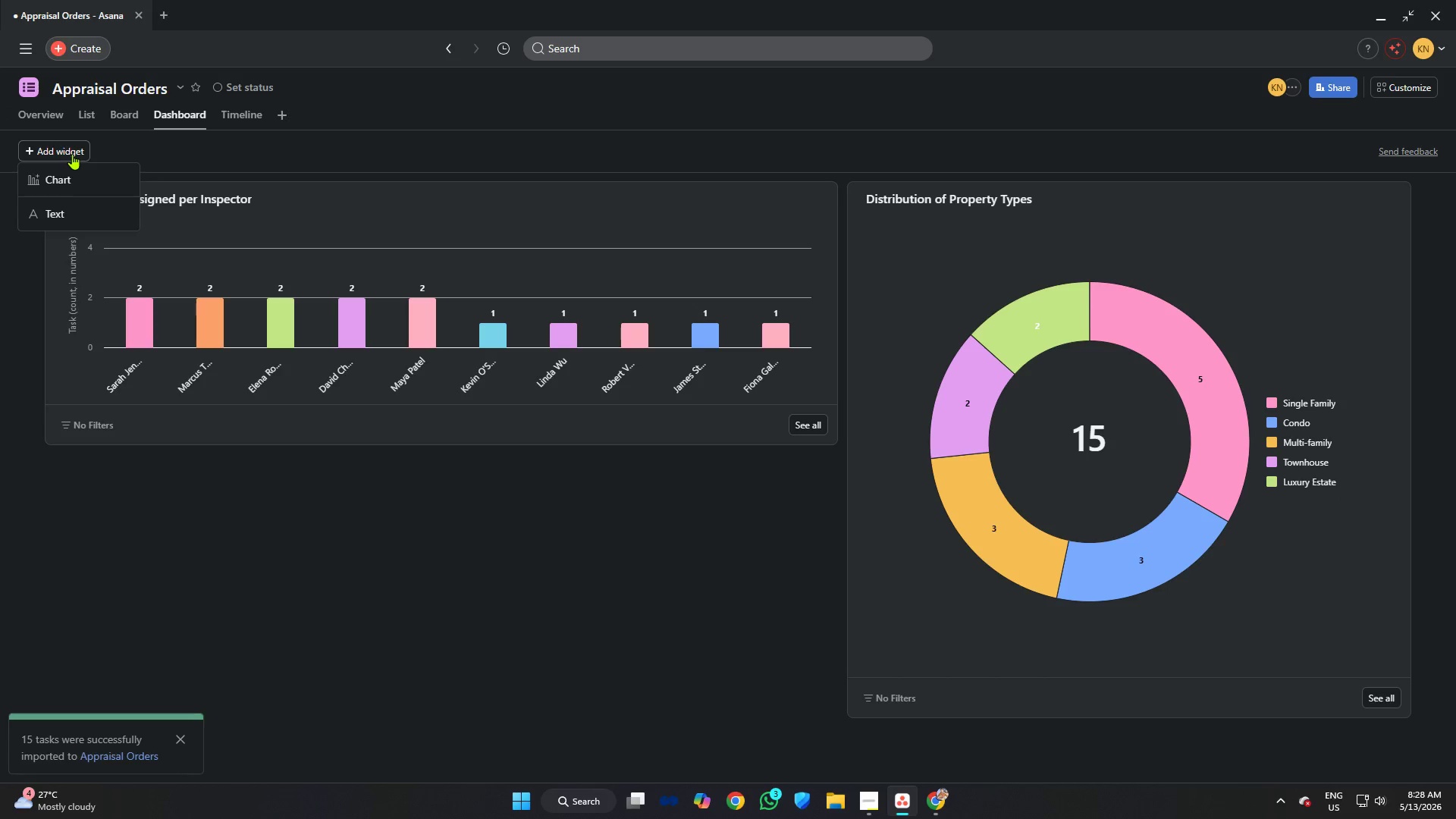 
left_click([78, 174])
 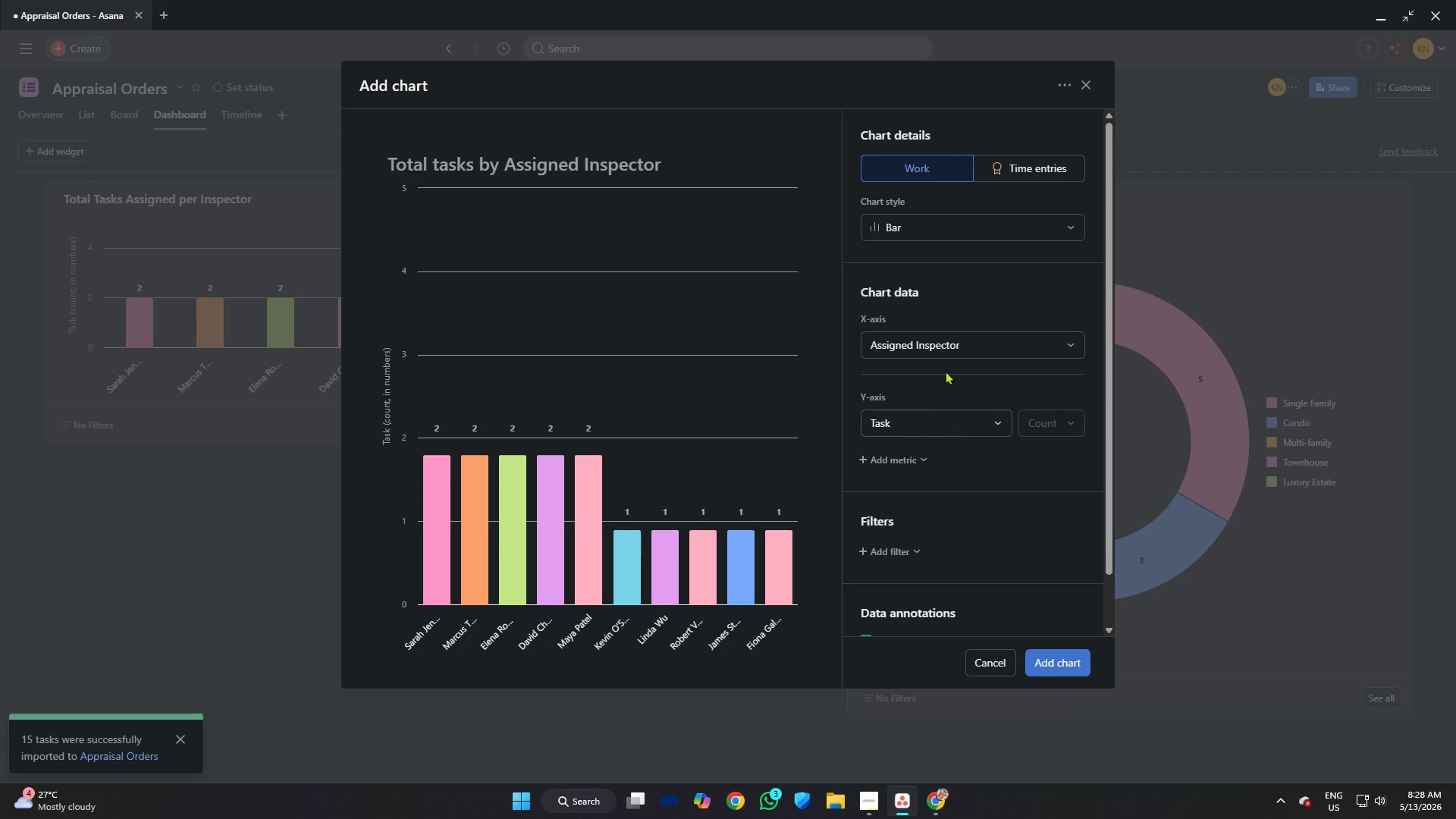 
left_click([946, 343])
 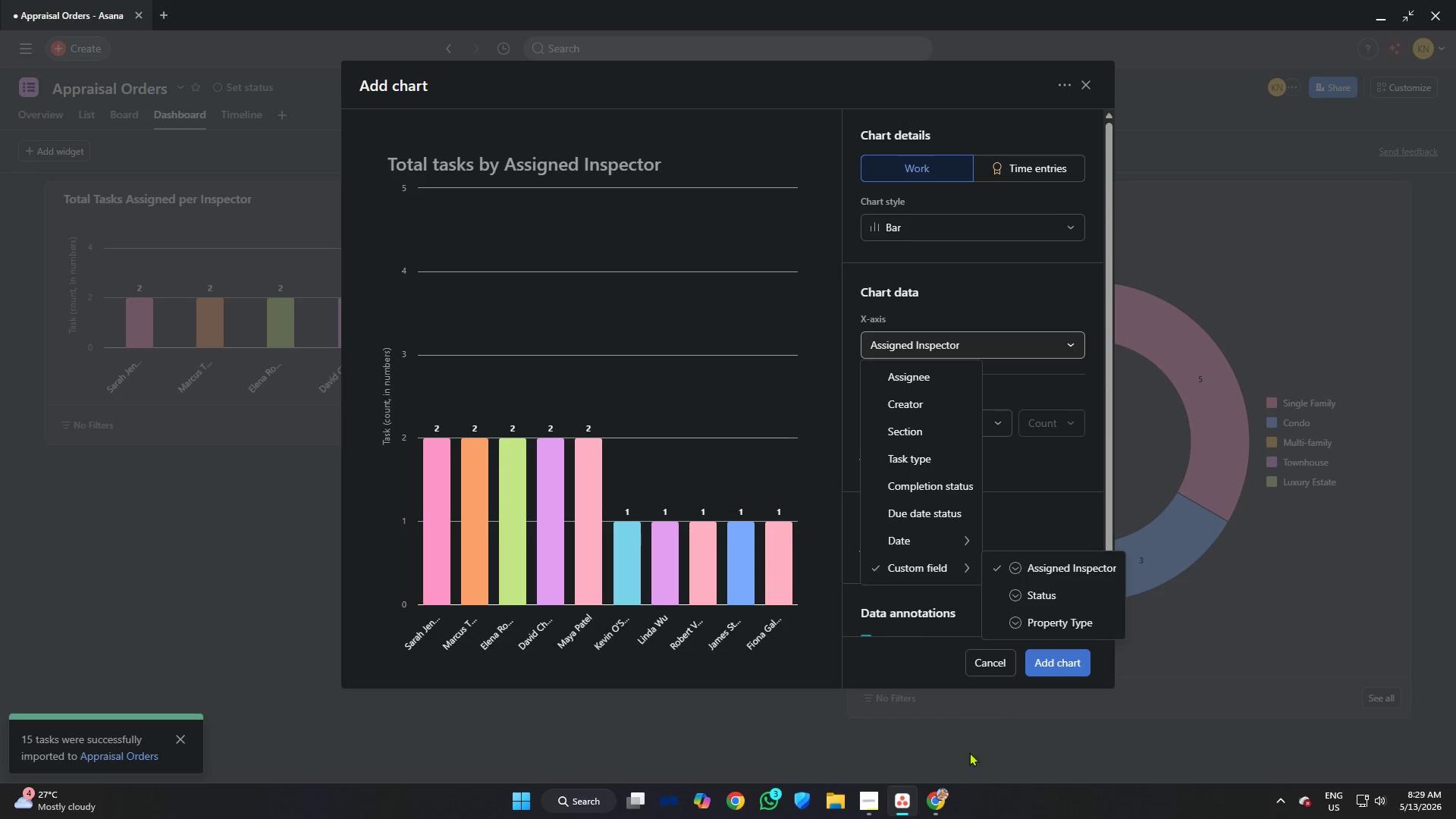 
left_click([937, 801])
 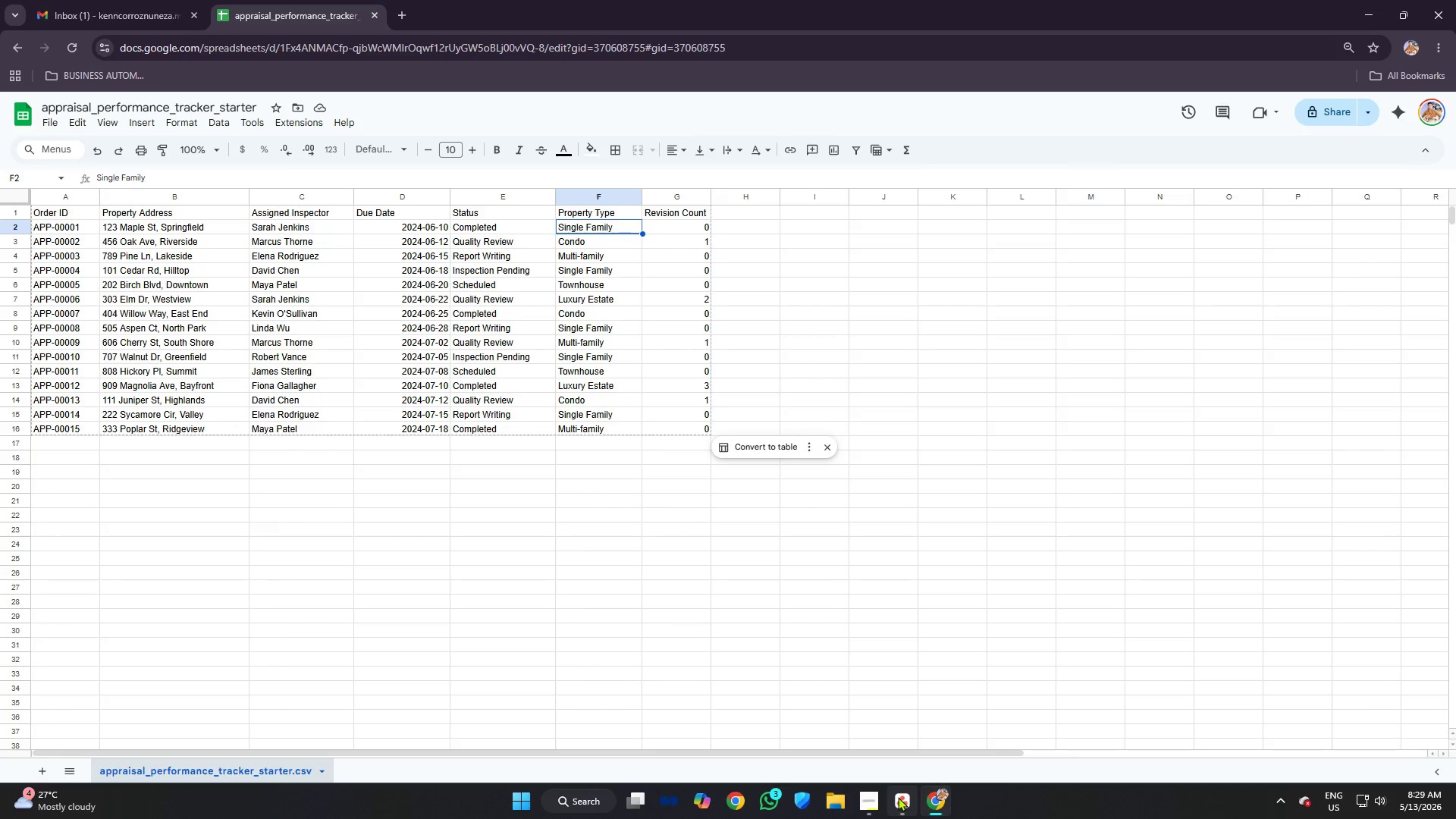 
left_click([900, 797])
 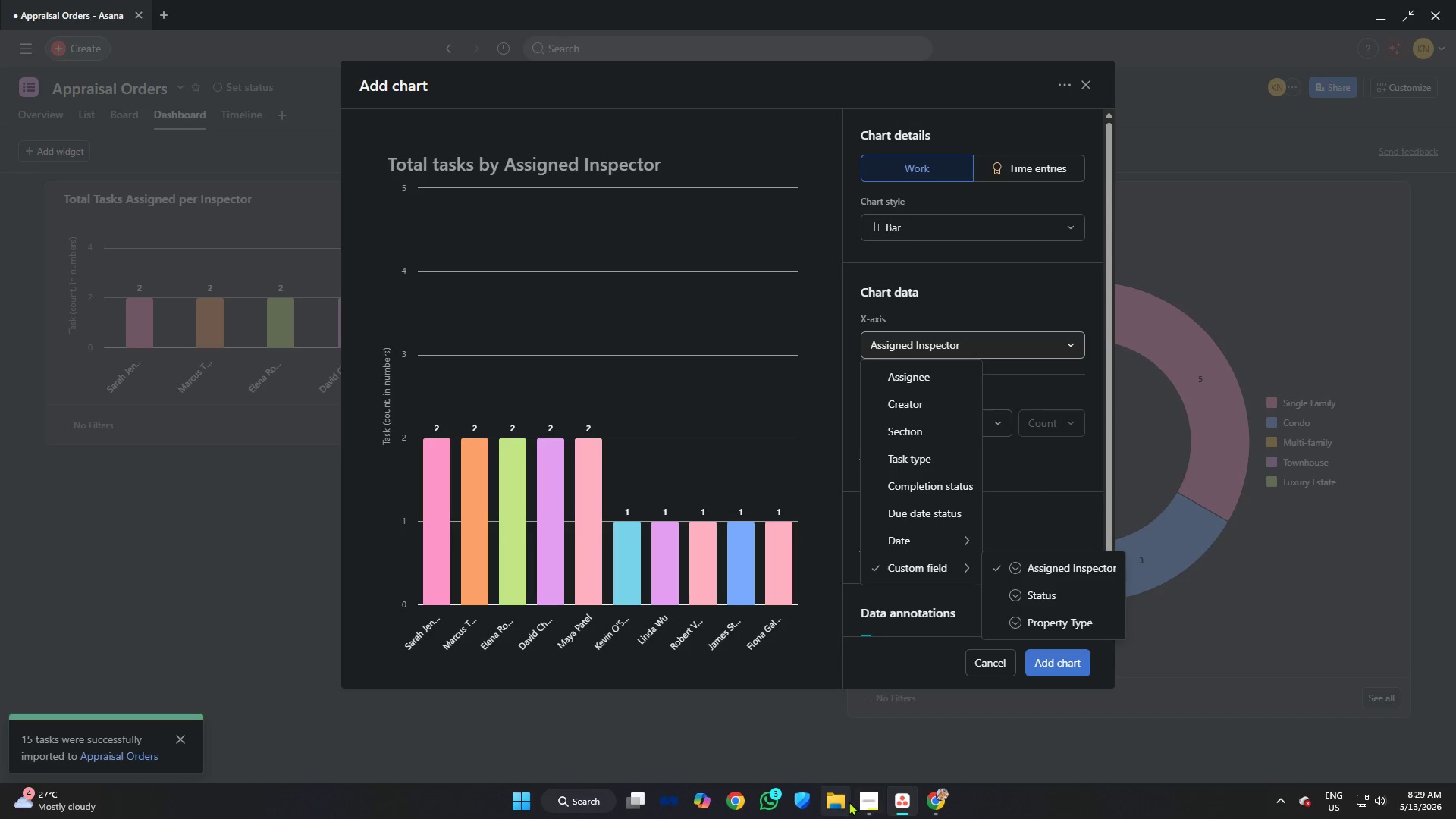 
left_click([866, 803])